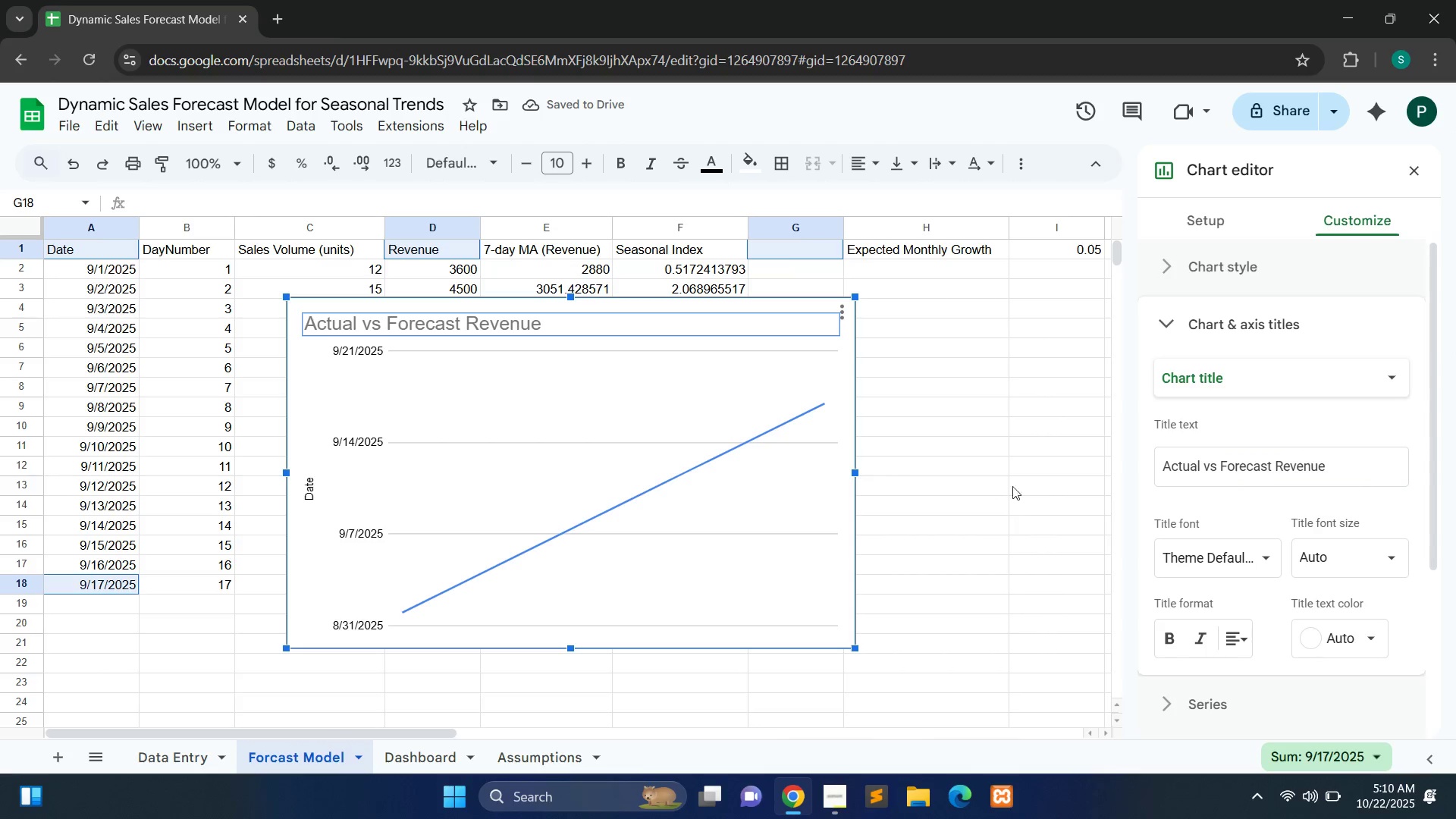 
mouse_move([1197, 545])
 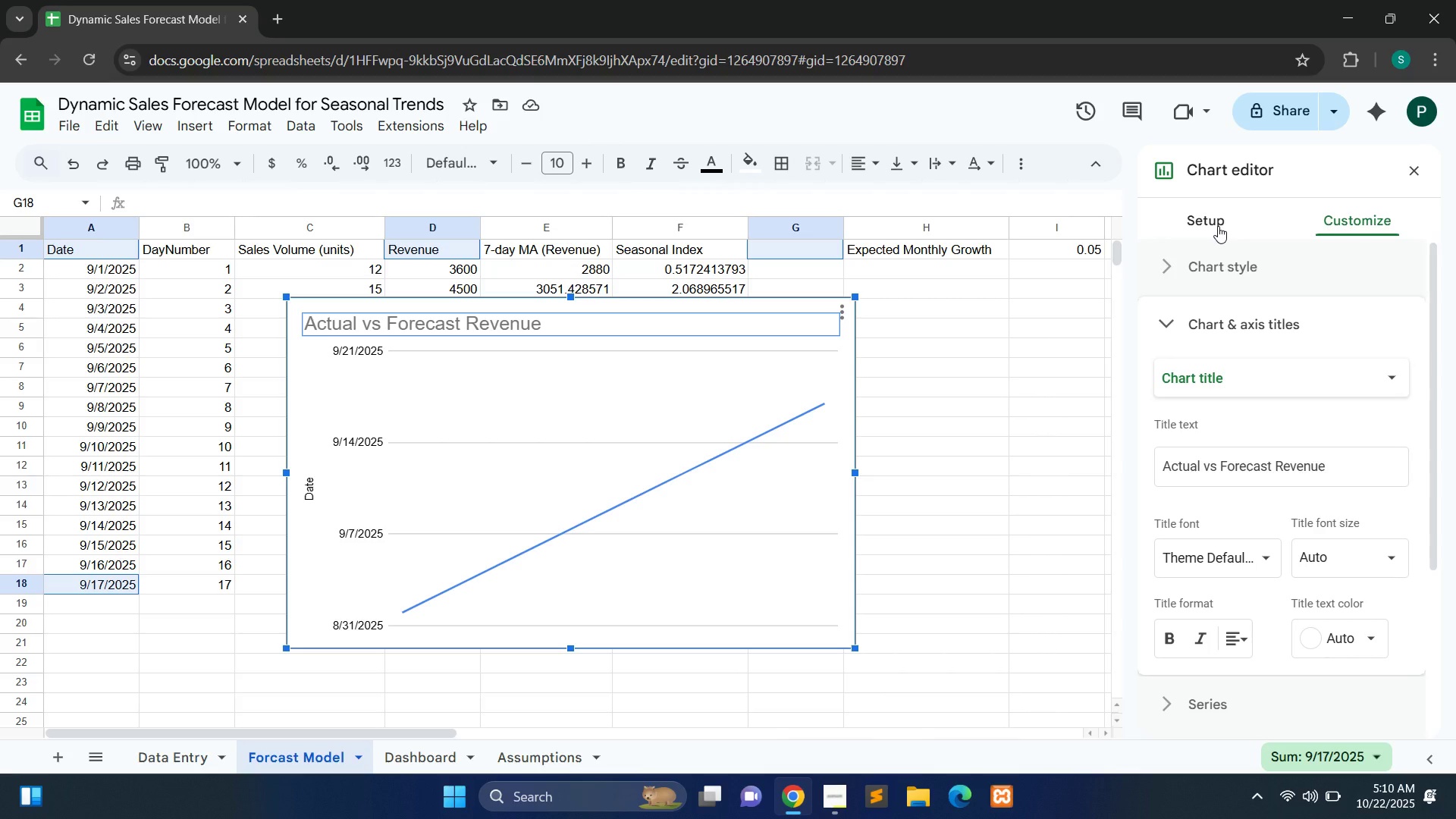 
left_click([1218, 226])
 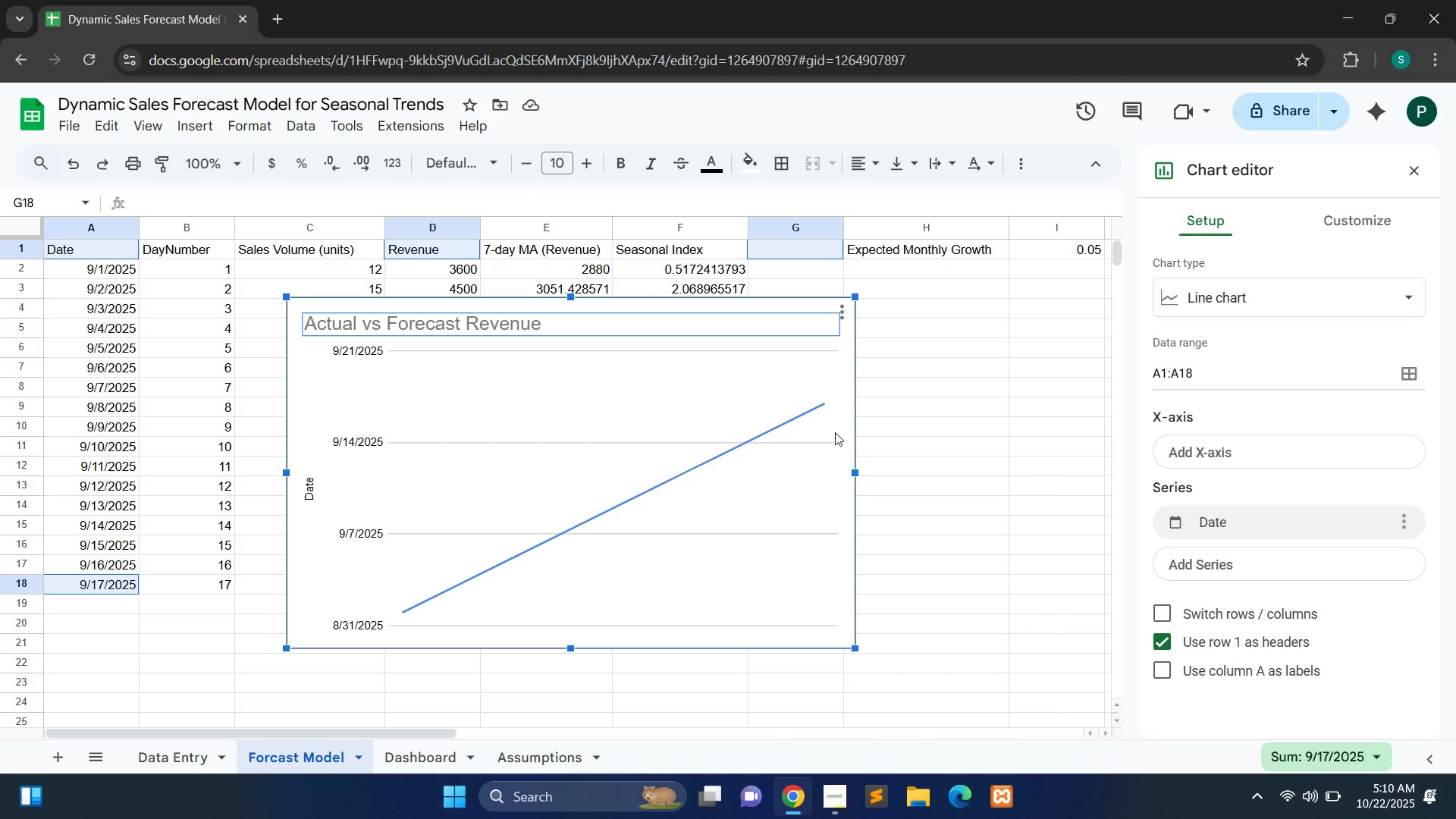 
wait(8.89)
 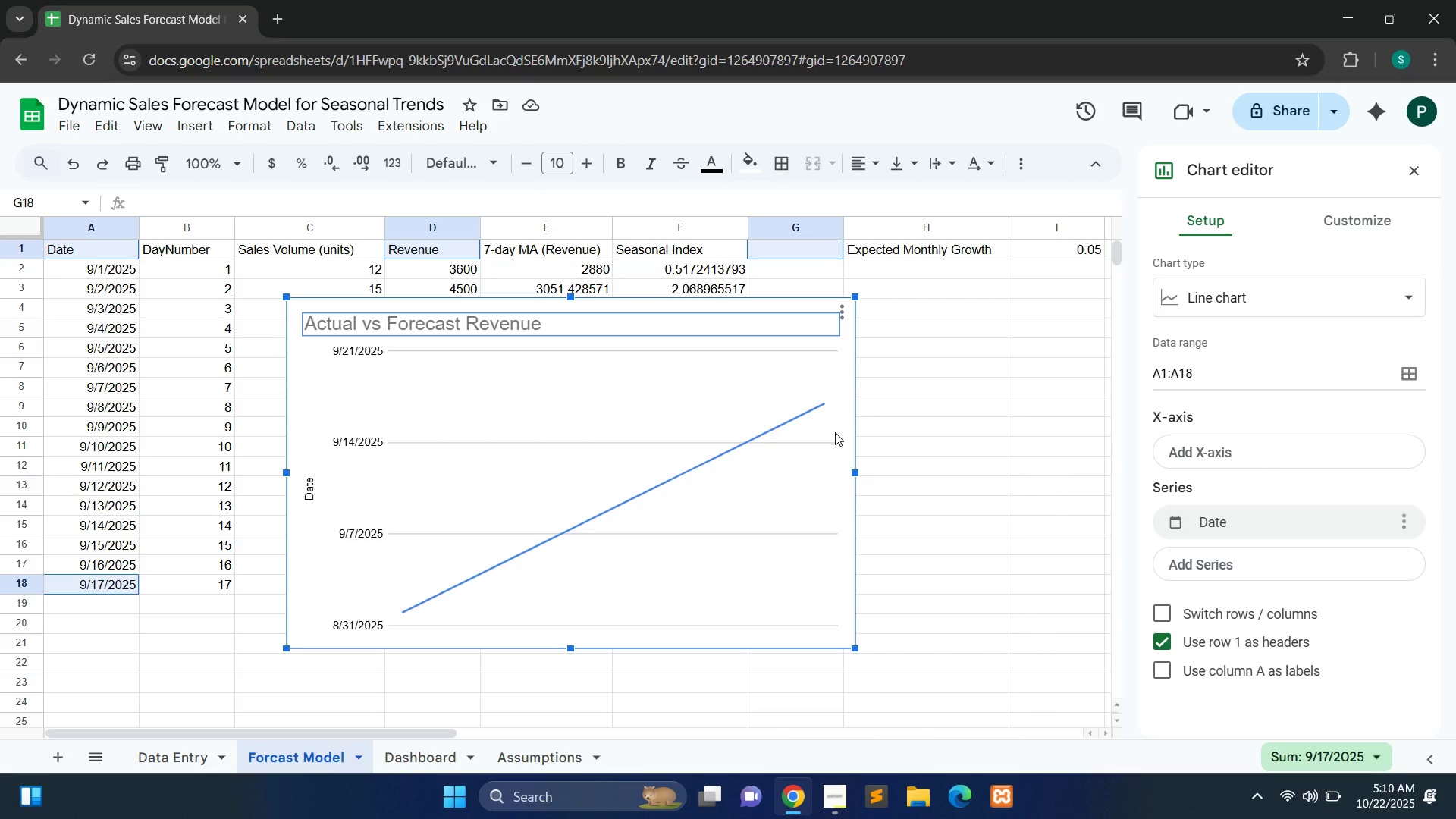 
left_click_drag(start_coordinate=[284, 297], to_coordinate=[541, 420])
 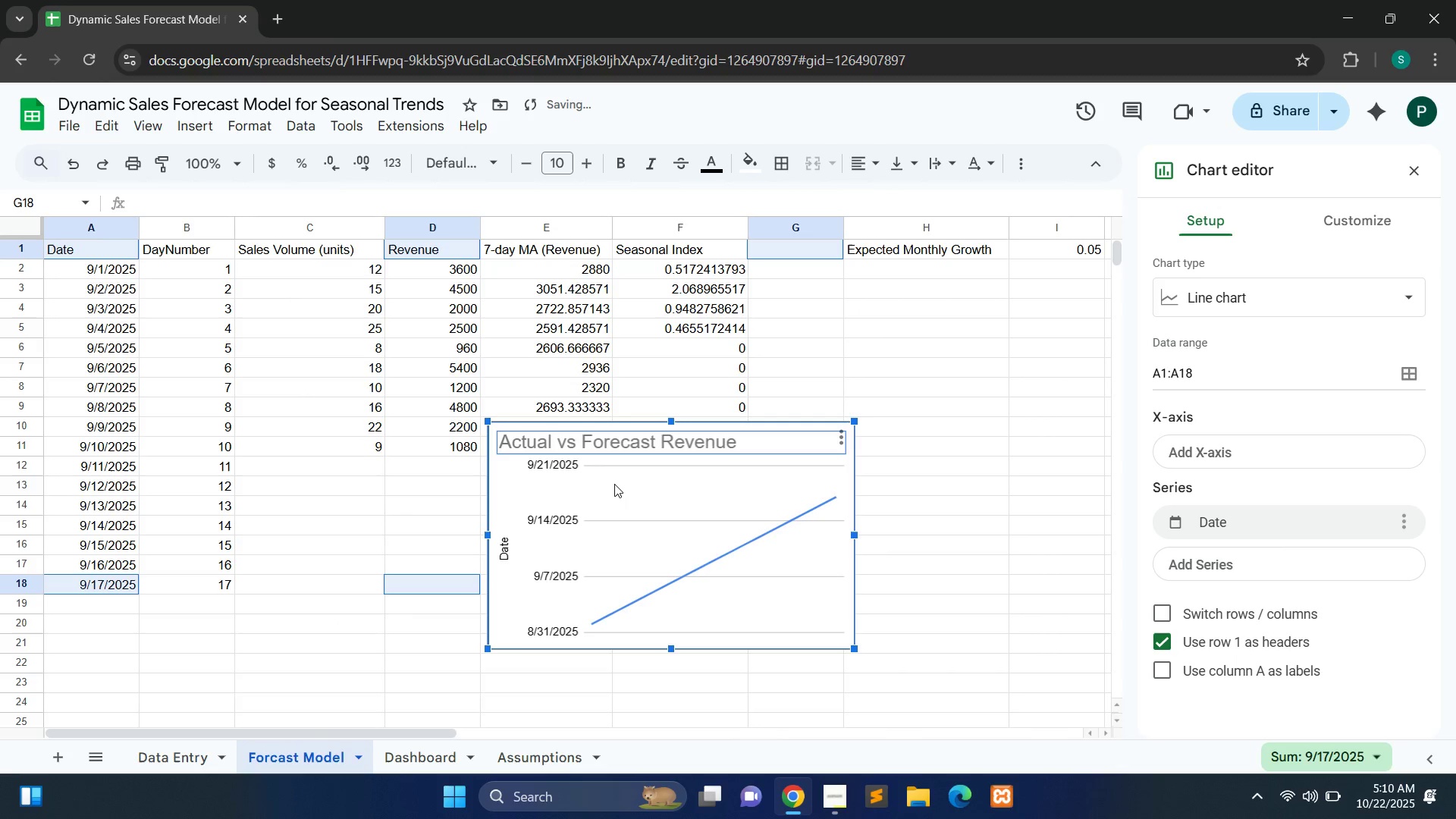 
left_click_drag(start_coordinate=[614, 484], to_coordinate=[554, 550])
 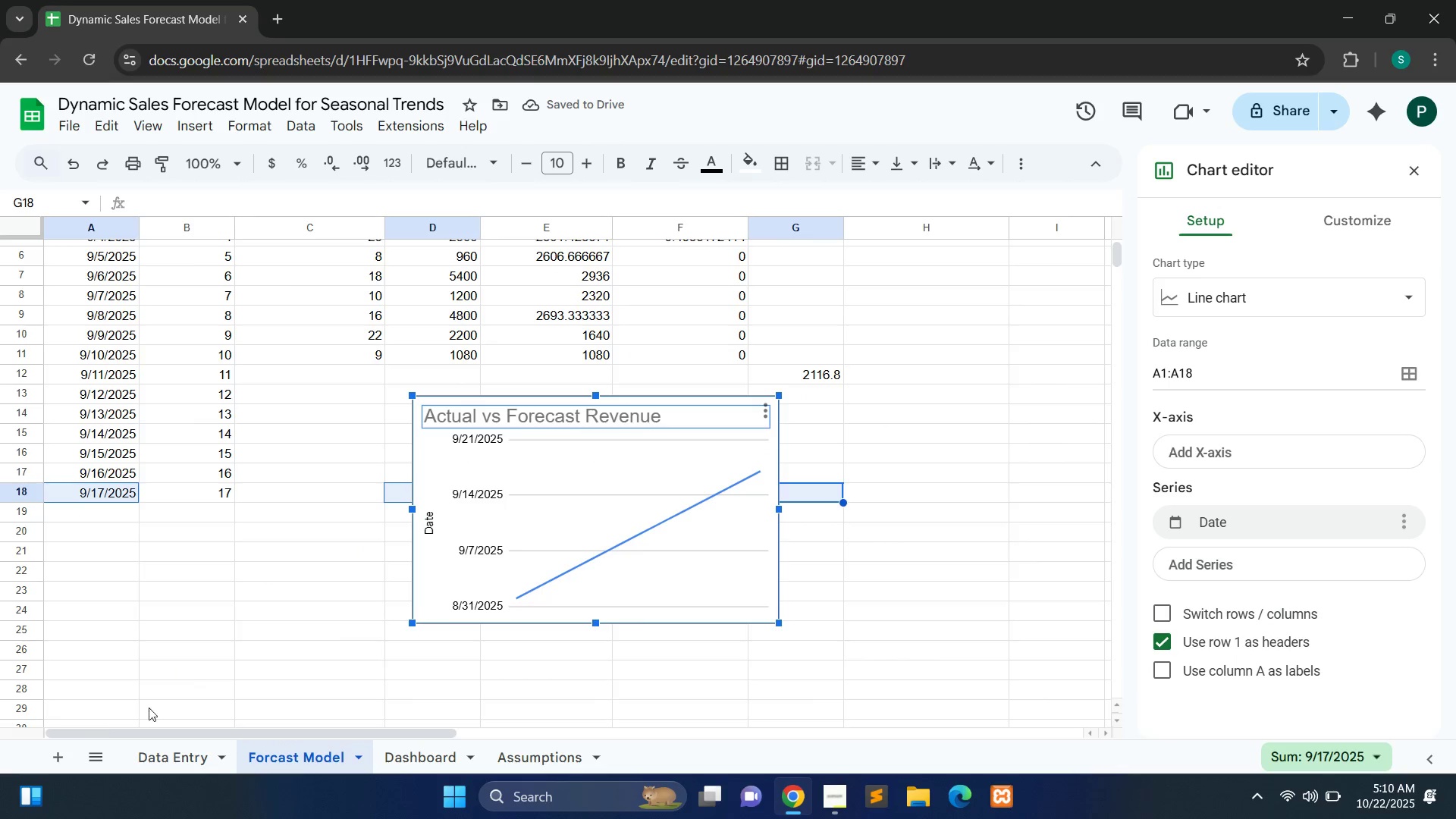 
left_click([175, 770])
 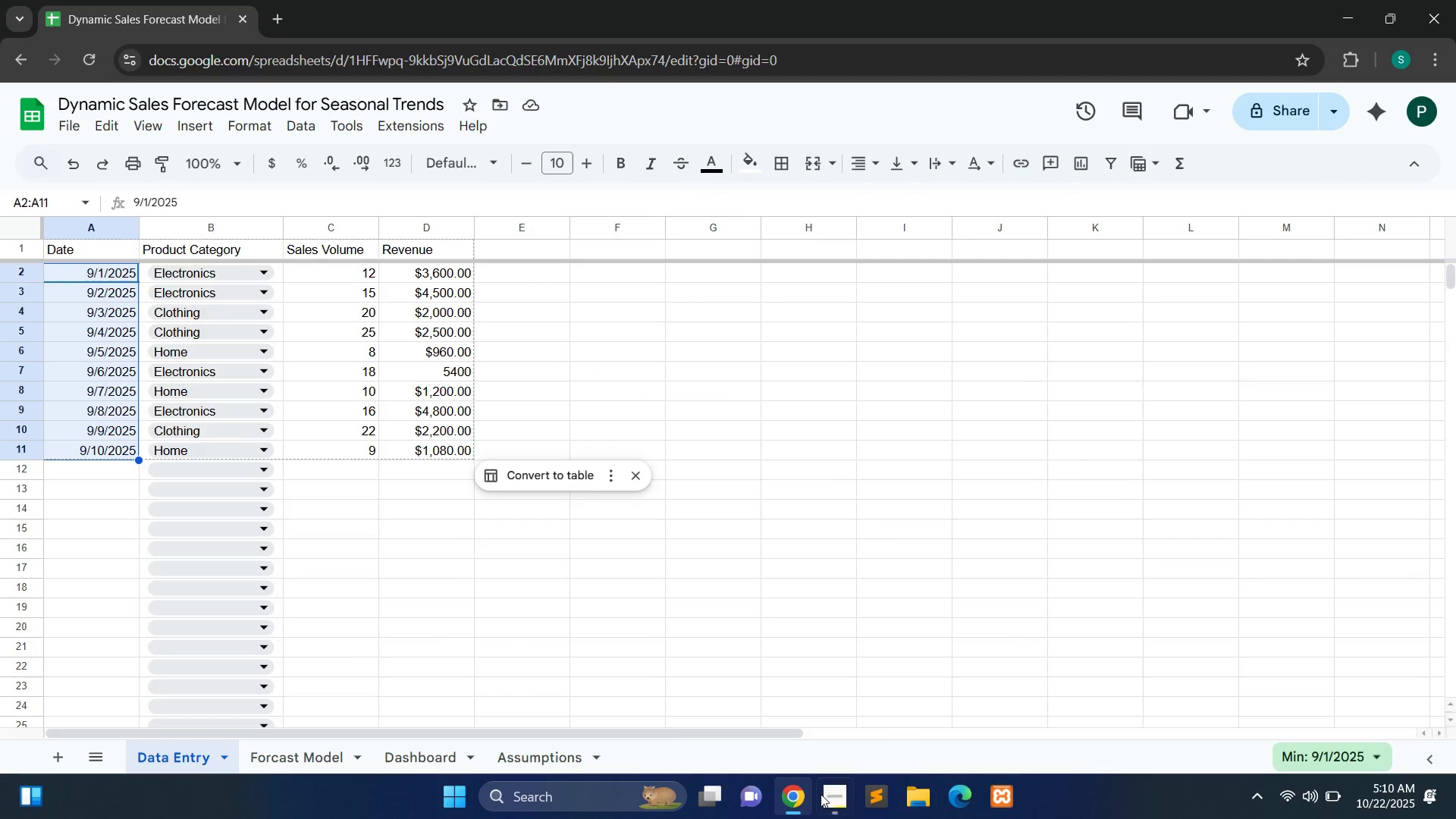 
left_click([836, 803])